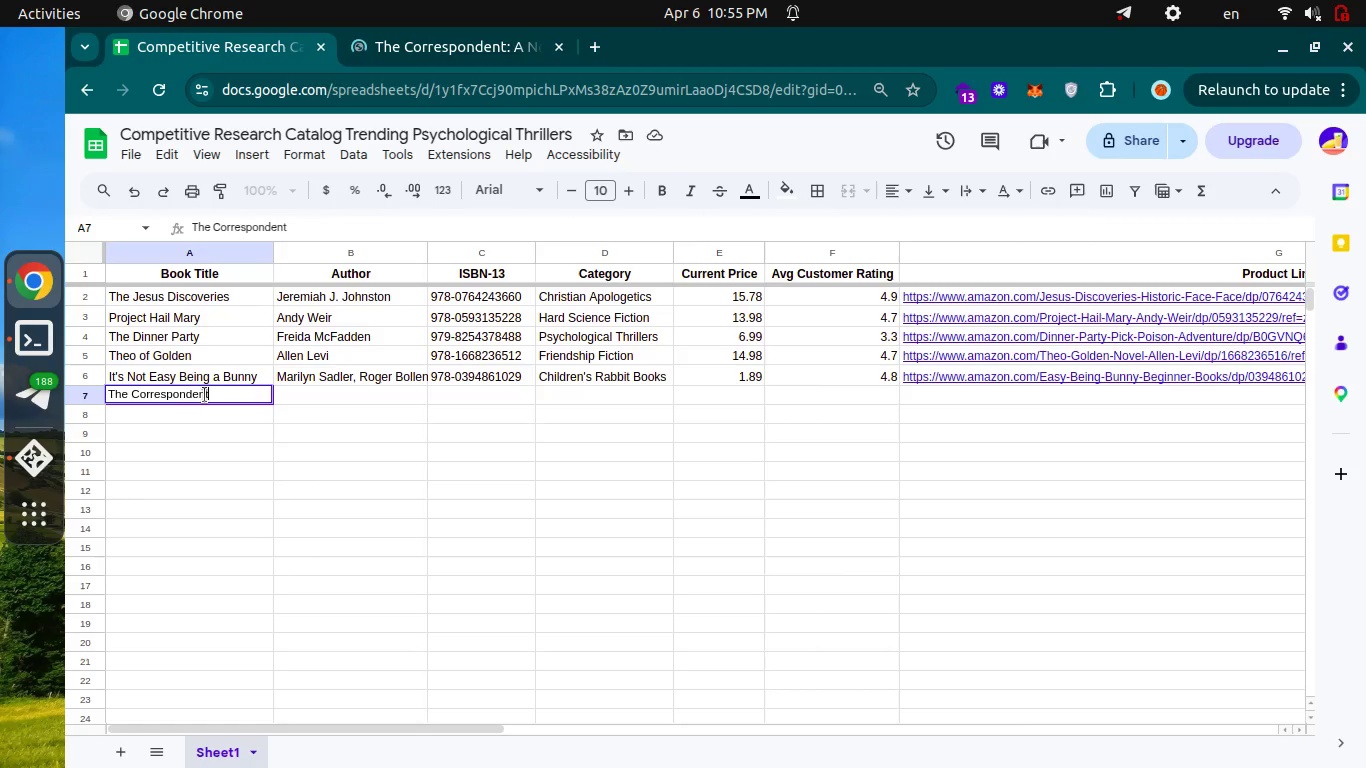 
key(Enter)
 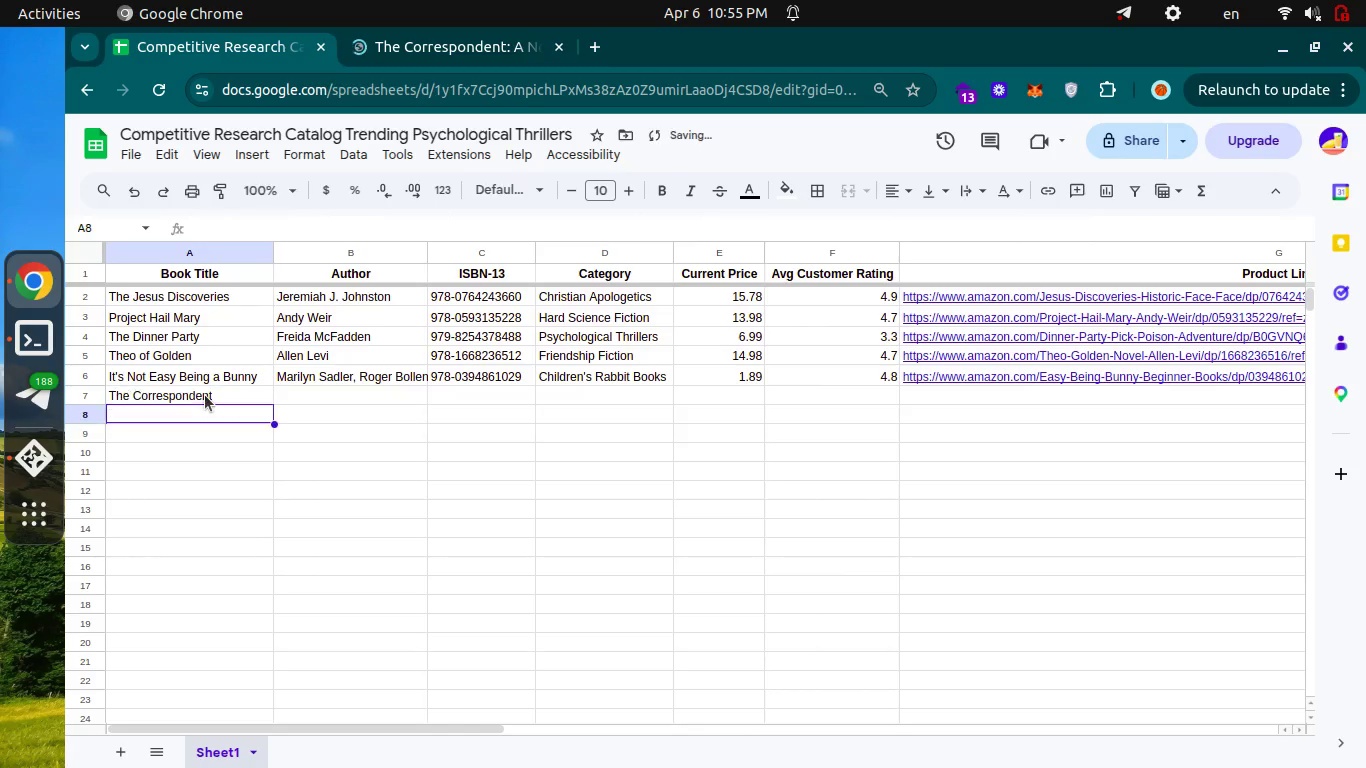 
key(Control+ControlLeft)
 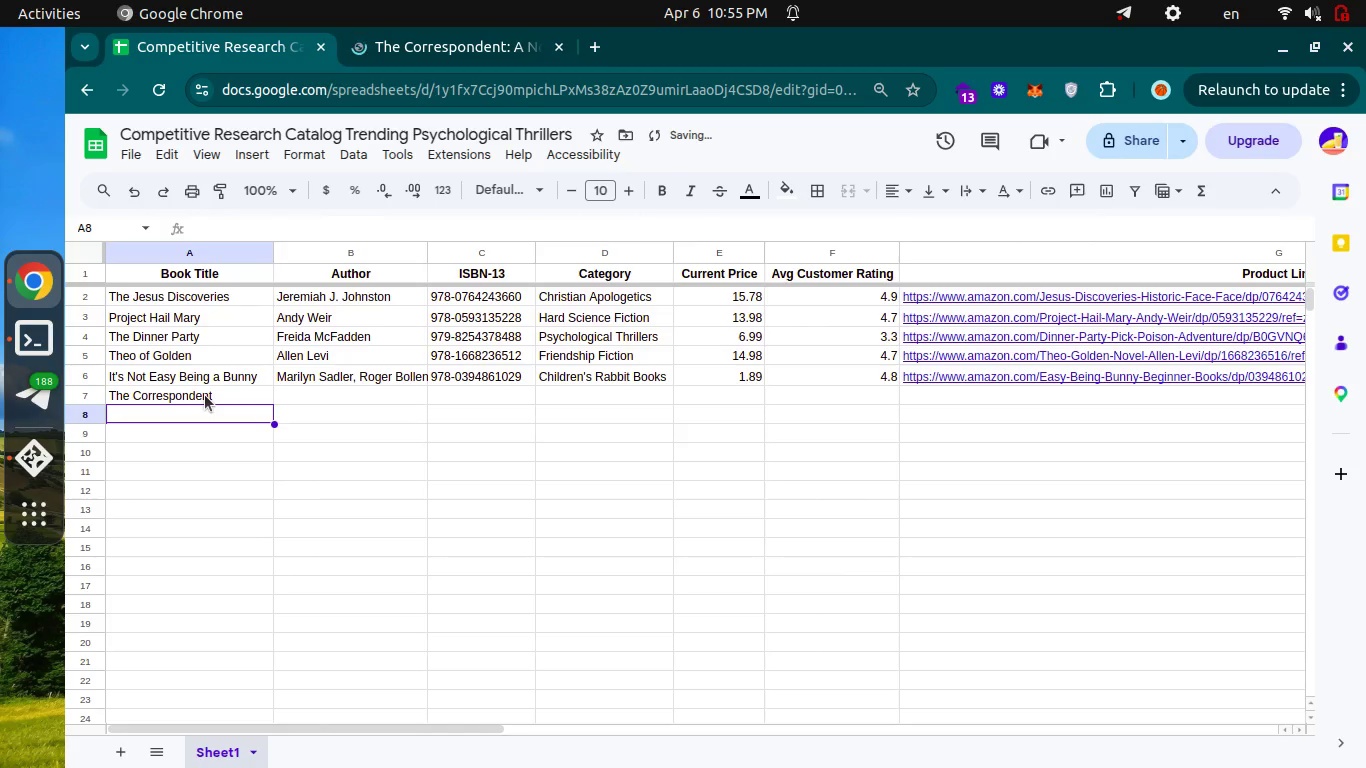 
key(Control+Tab)
 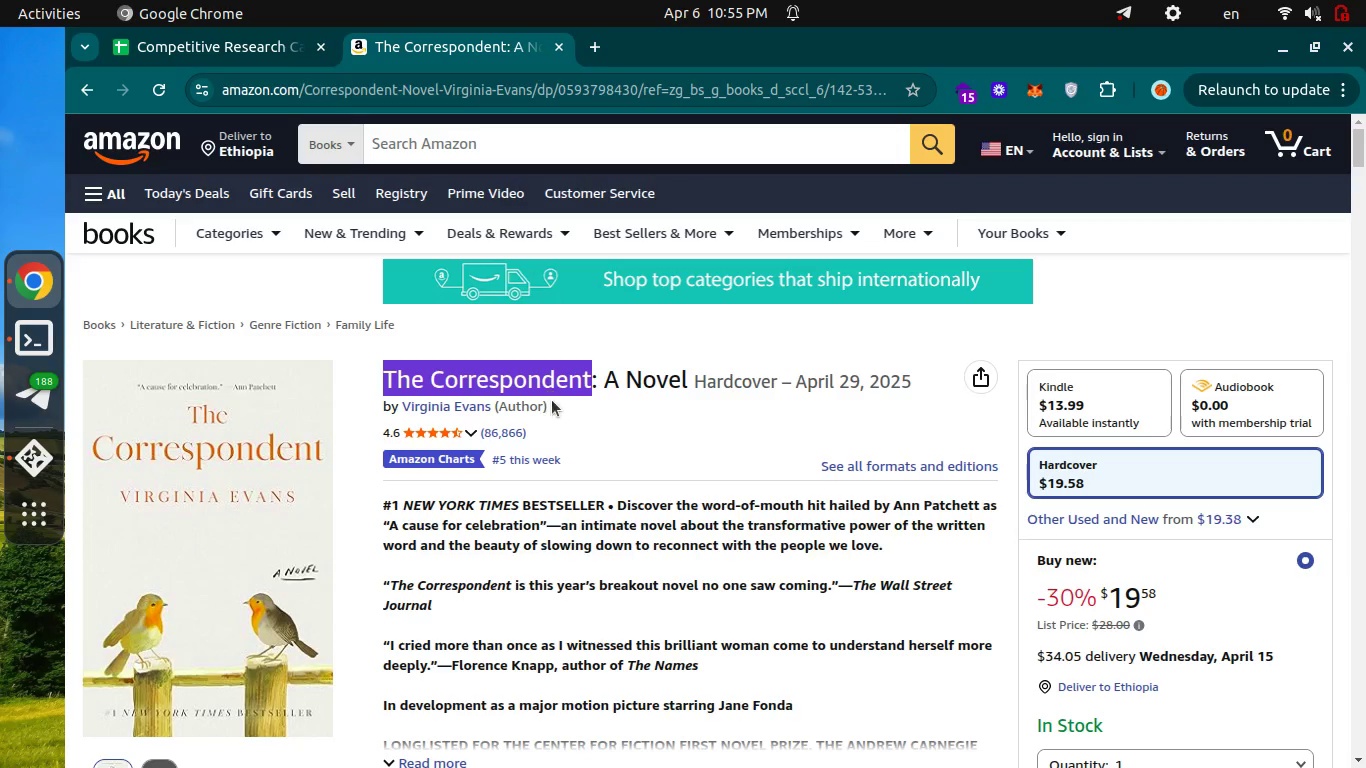 
left_click_drag(start_coordinate=[554, 402], to_coordinate=[406, 401])
 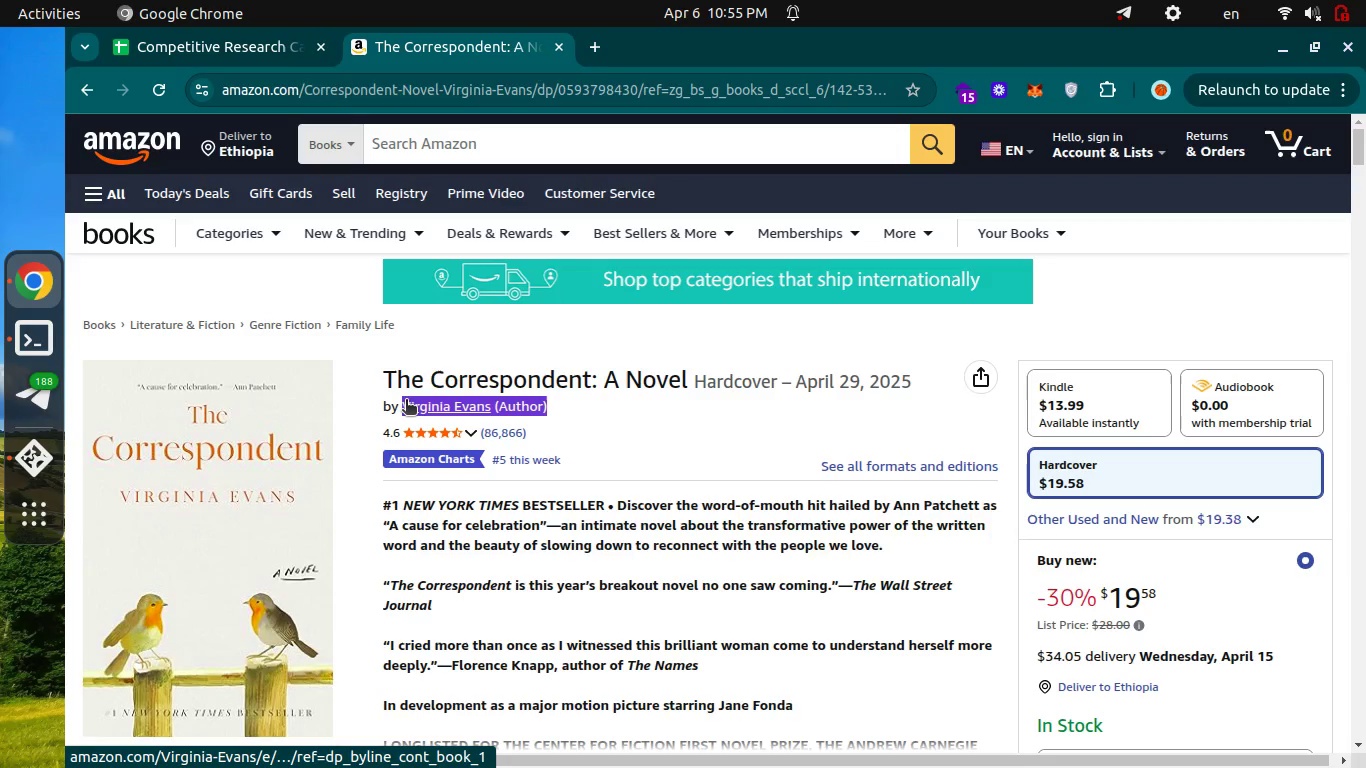 
key(Control+C)
 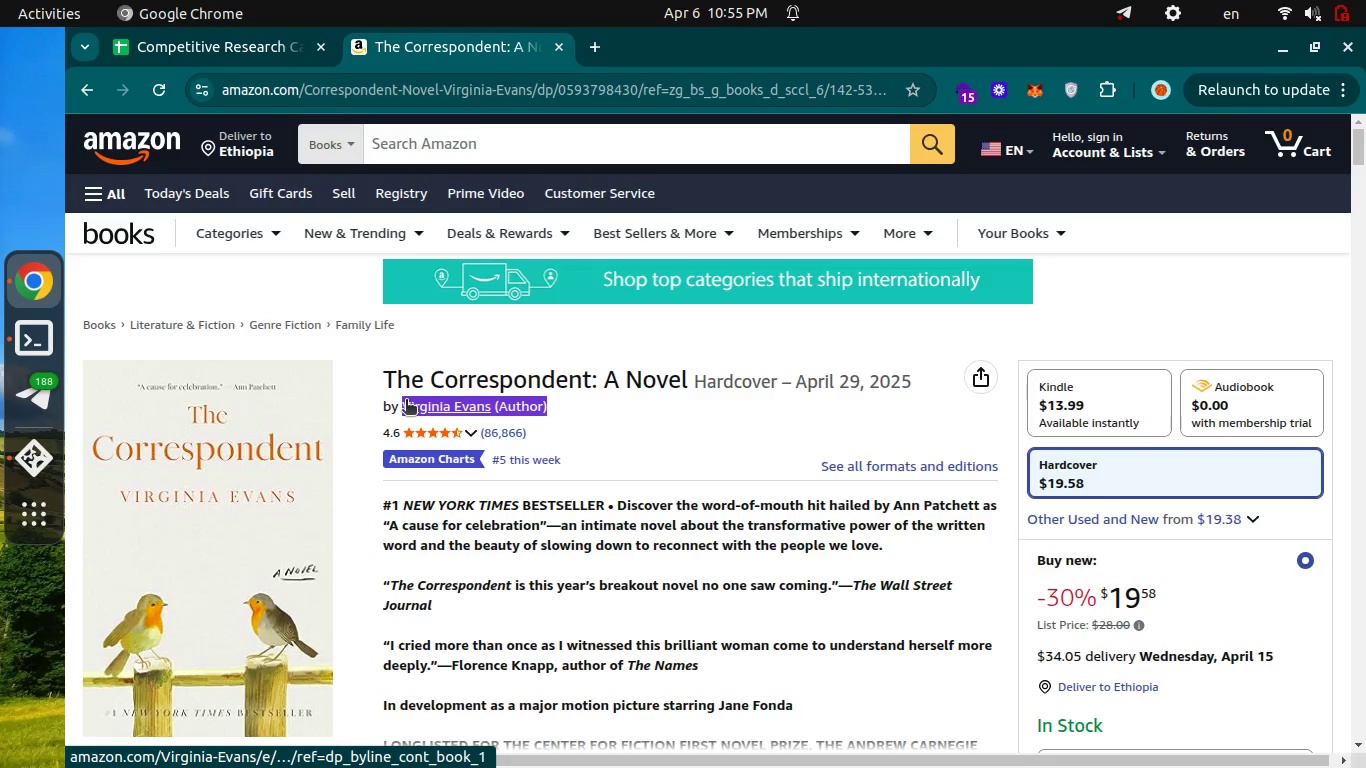 
key(Control+C)
 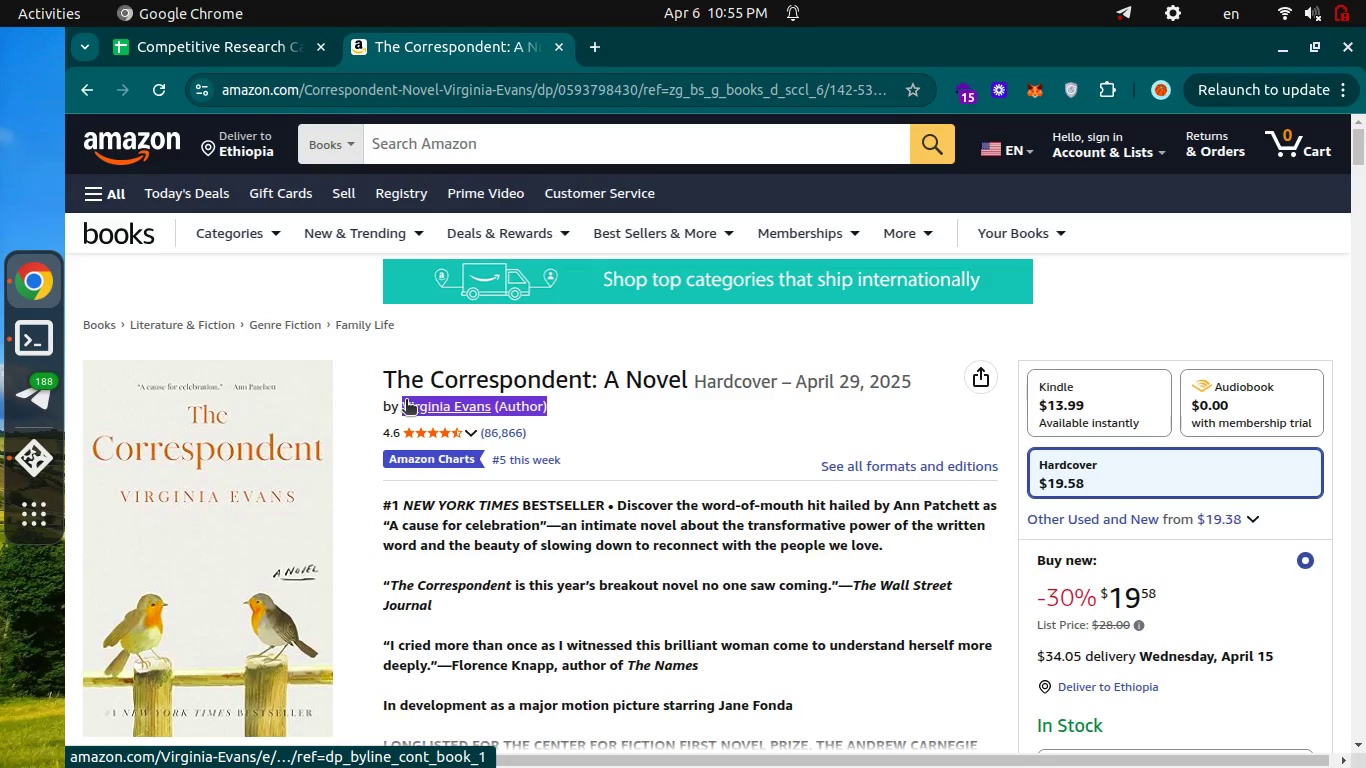 
key(Control+ControlLeft)
 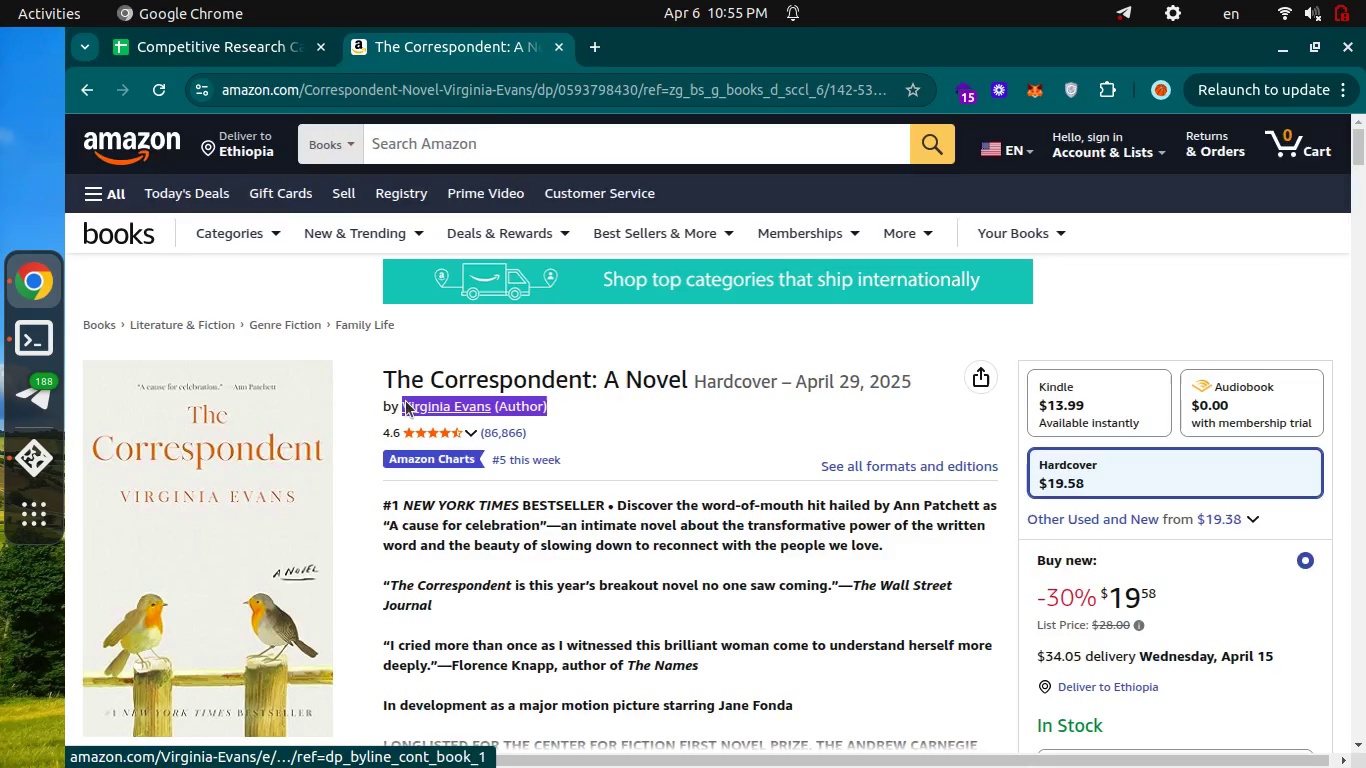 
key(Control+Tab)
 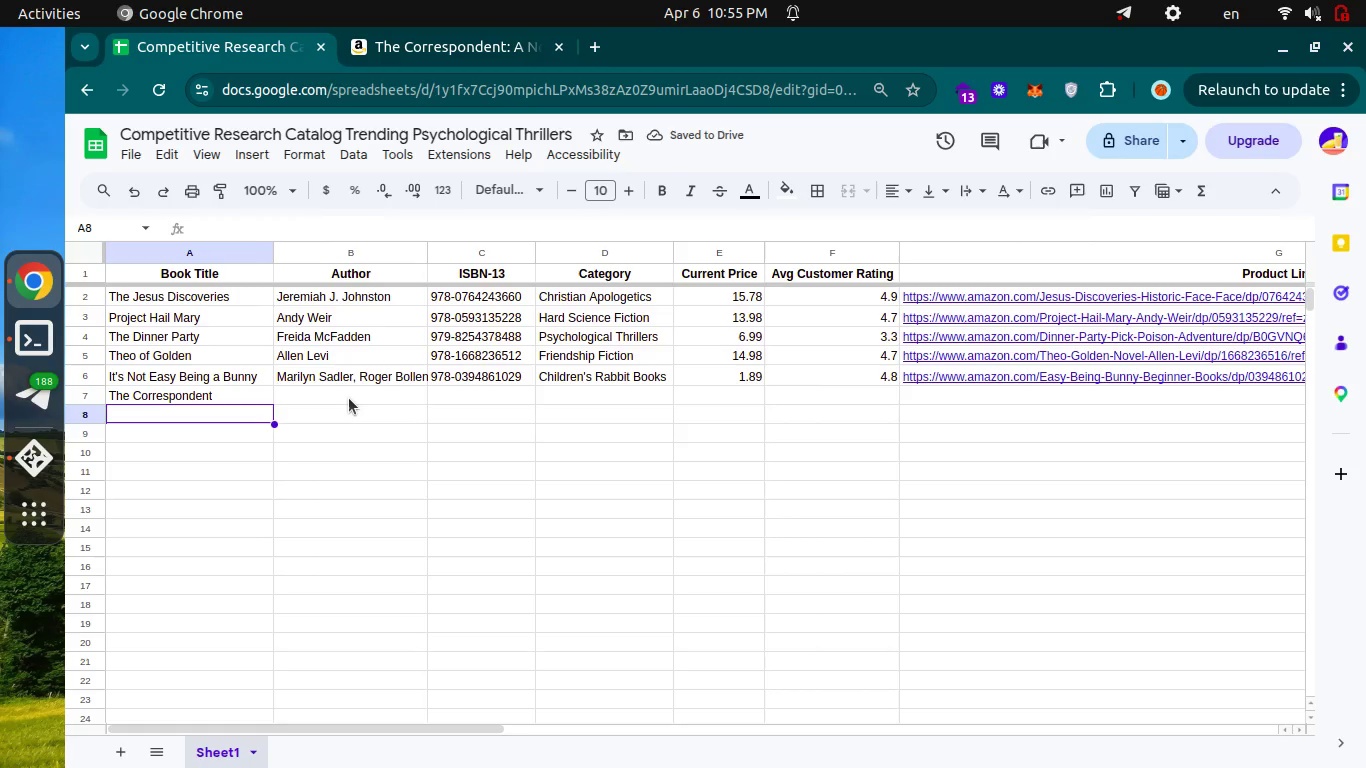 
left_click([349, 398])
 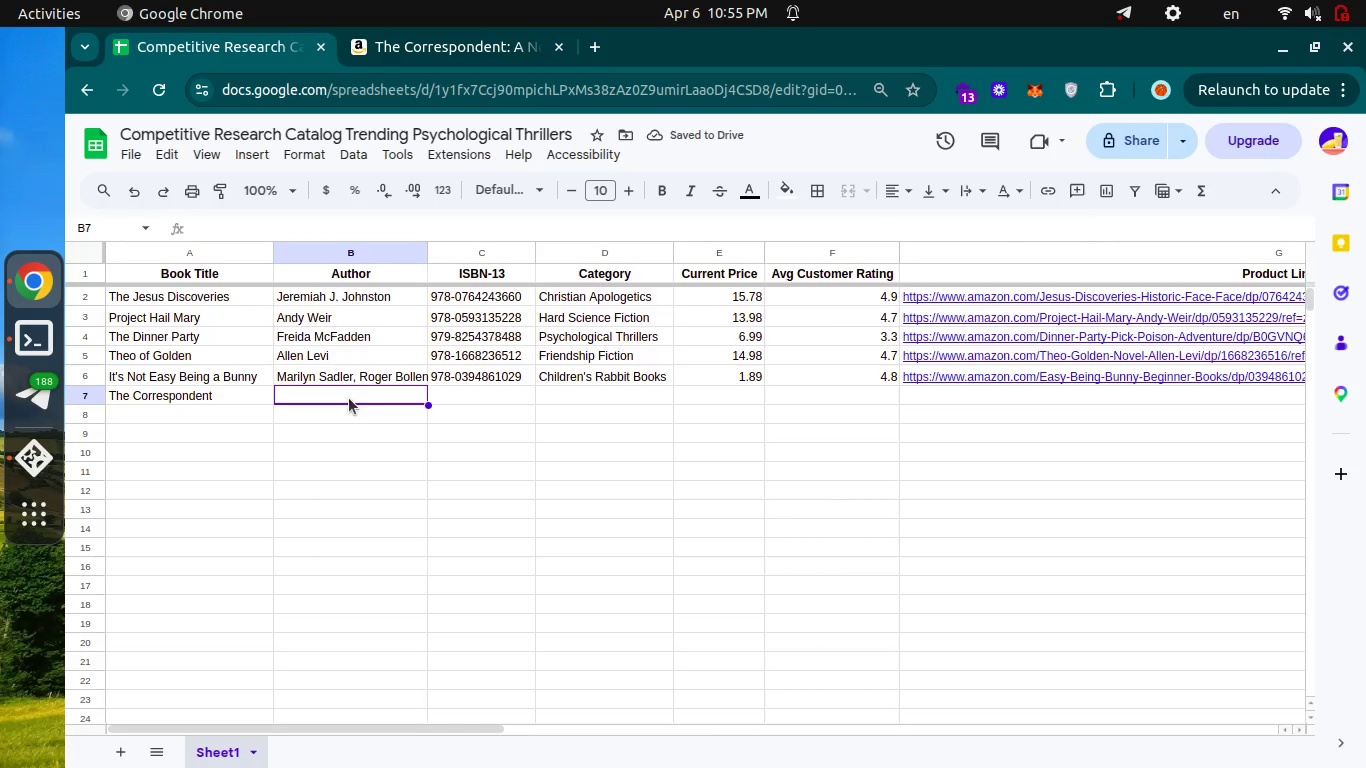 
key(Enter)
 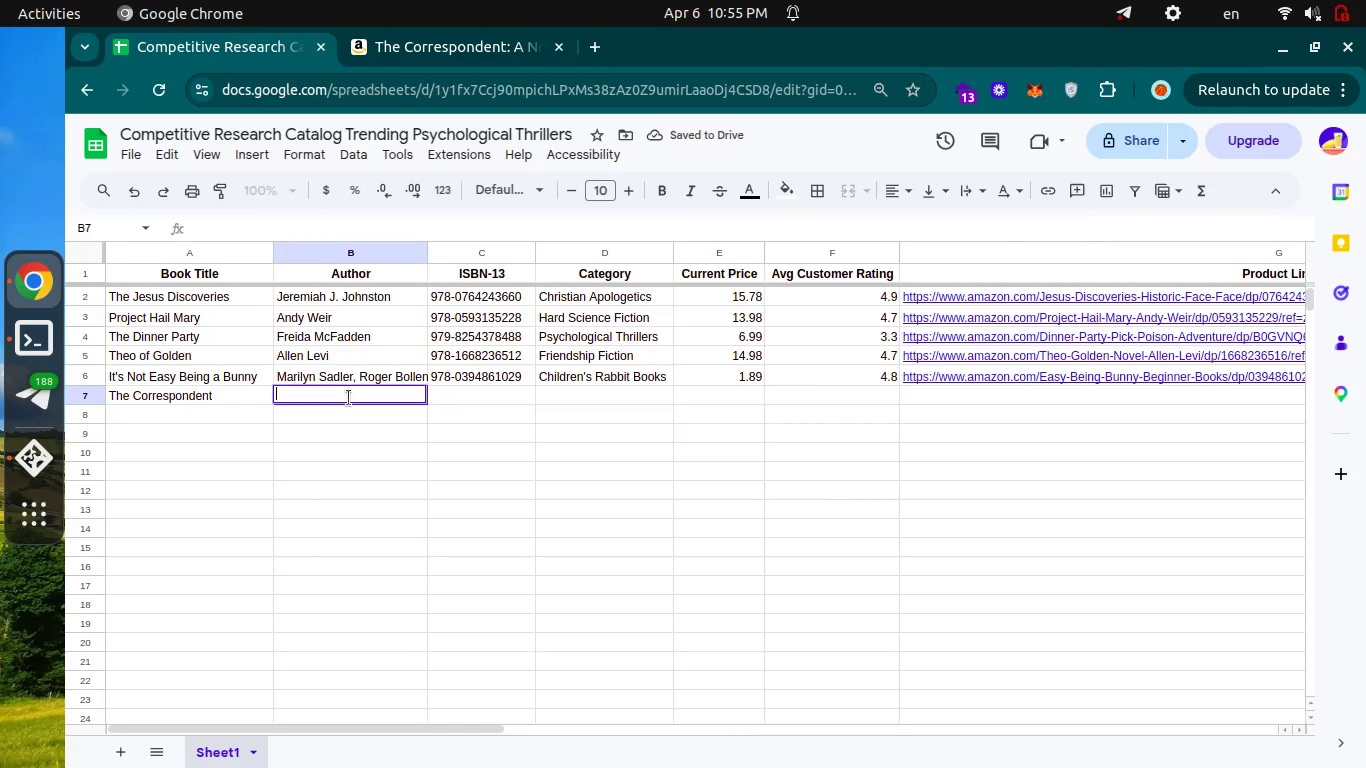 
key(Control+V)
 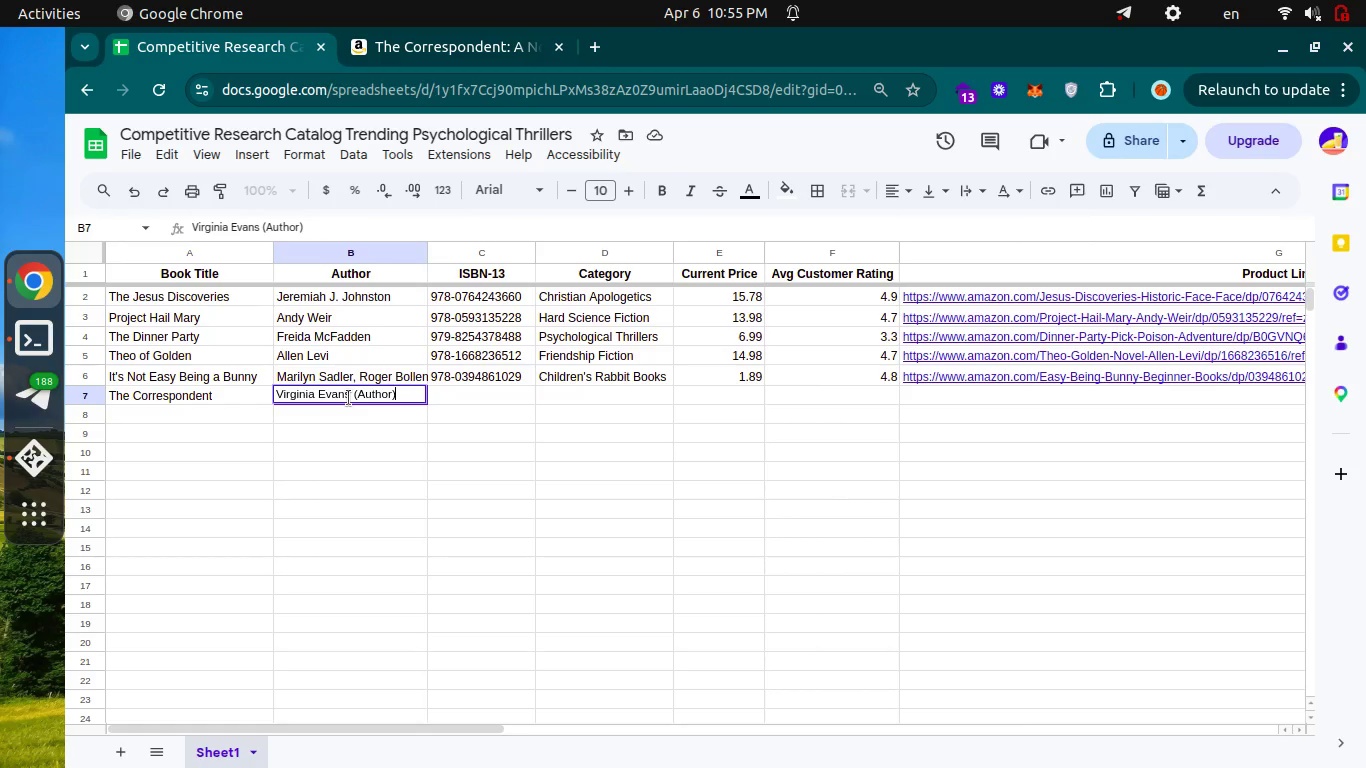 
key(Backspace)
 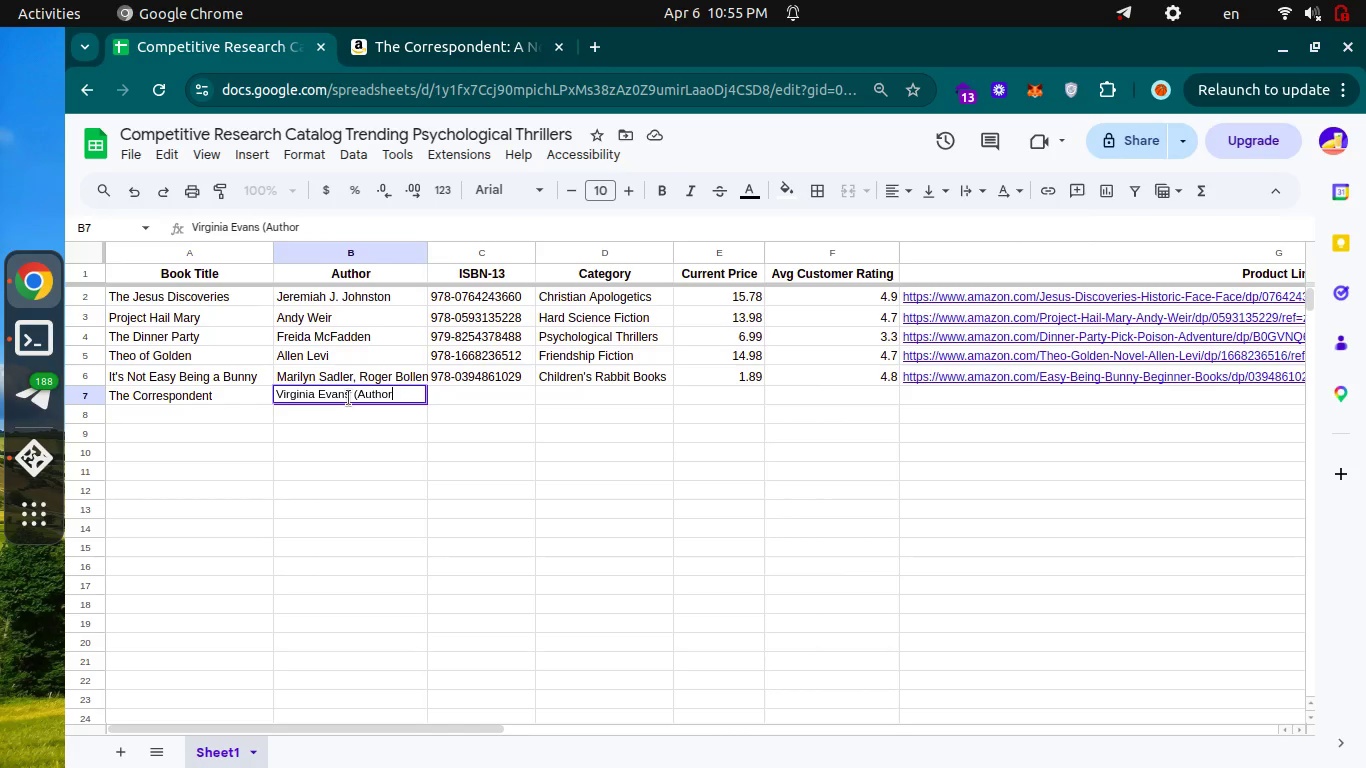 
key(Backspace)
 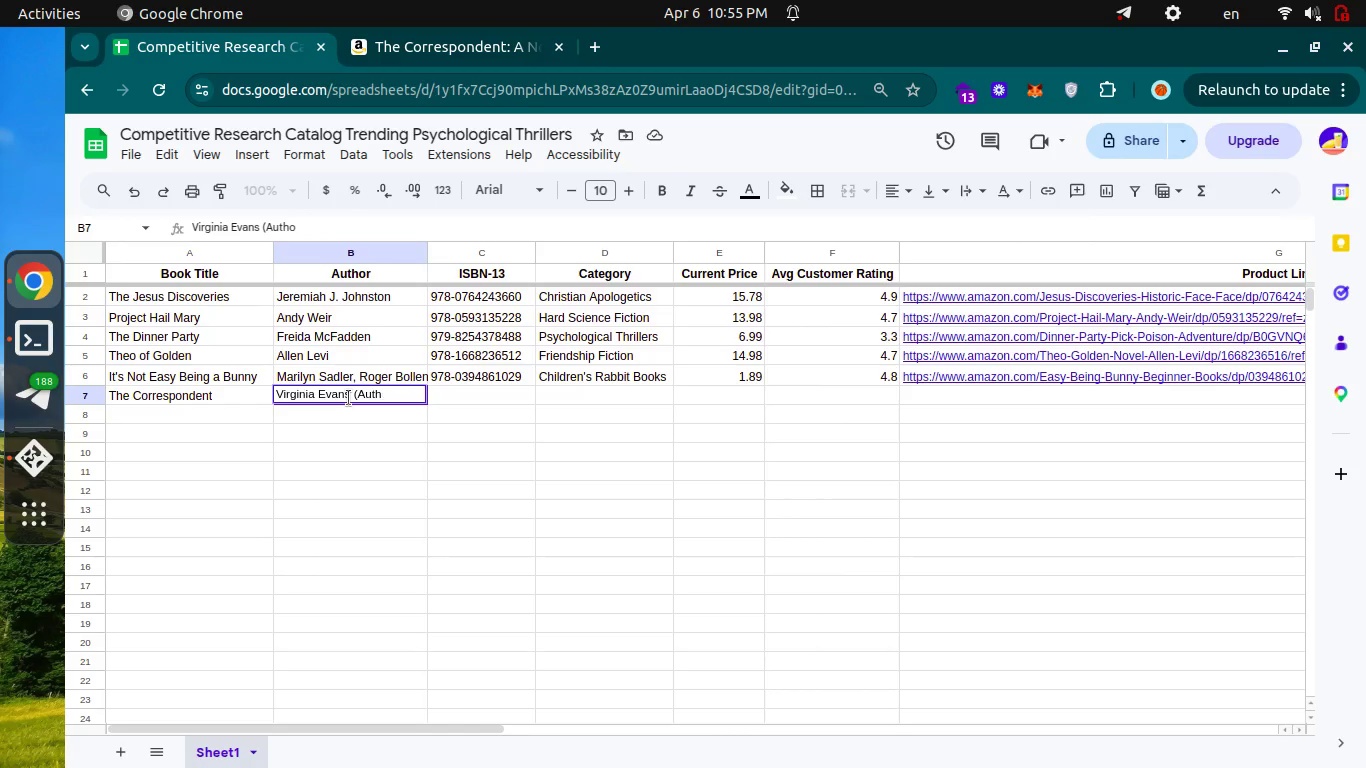 
key(Backspace)
 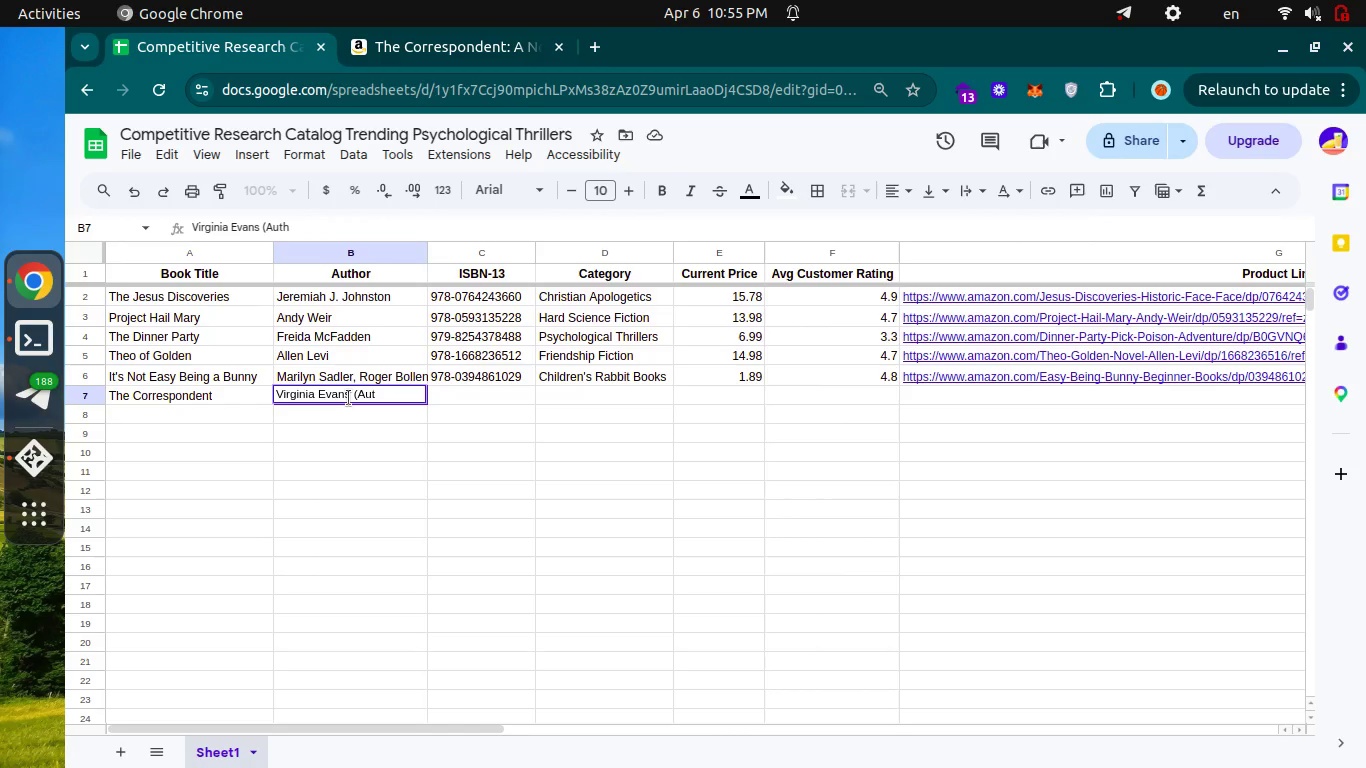 
key(Backspace)
 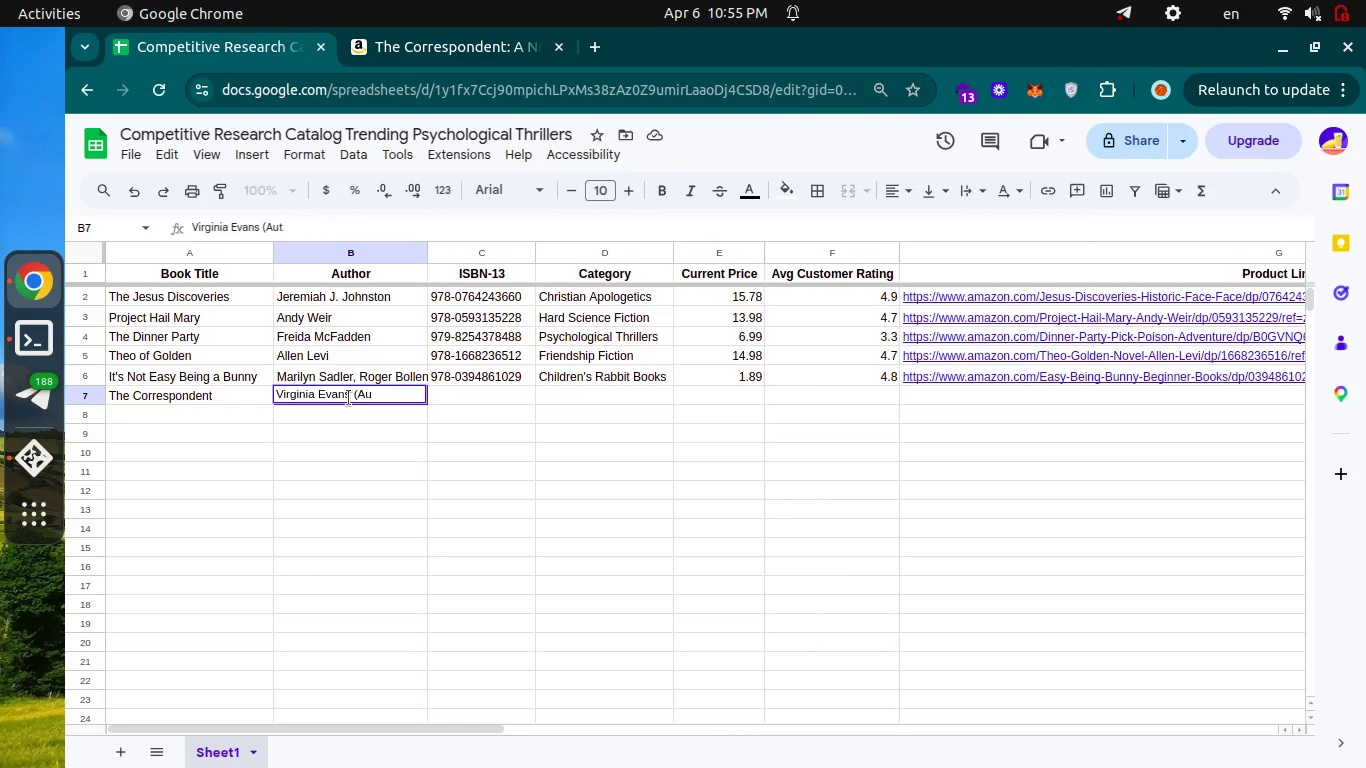 
key(Backspace)
 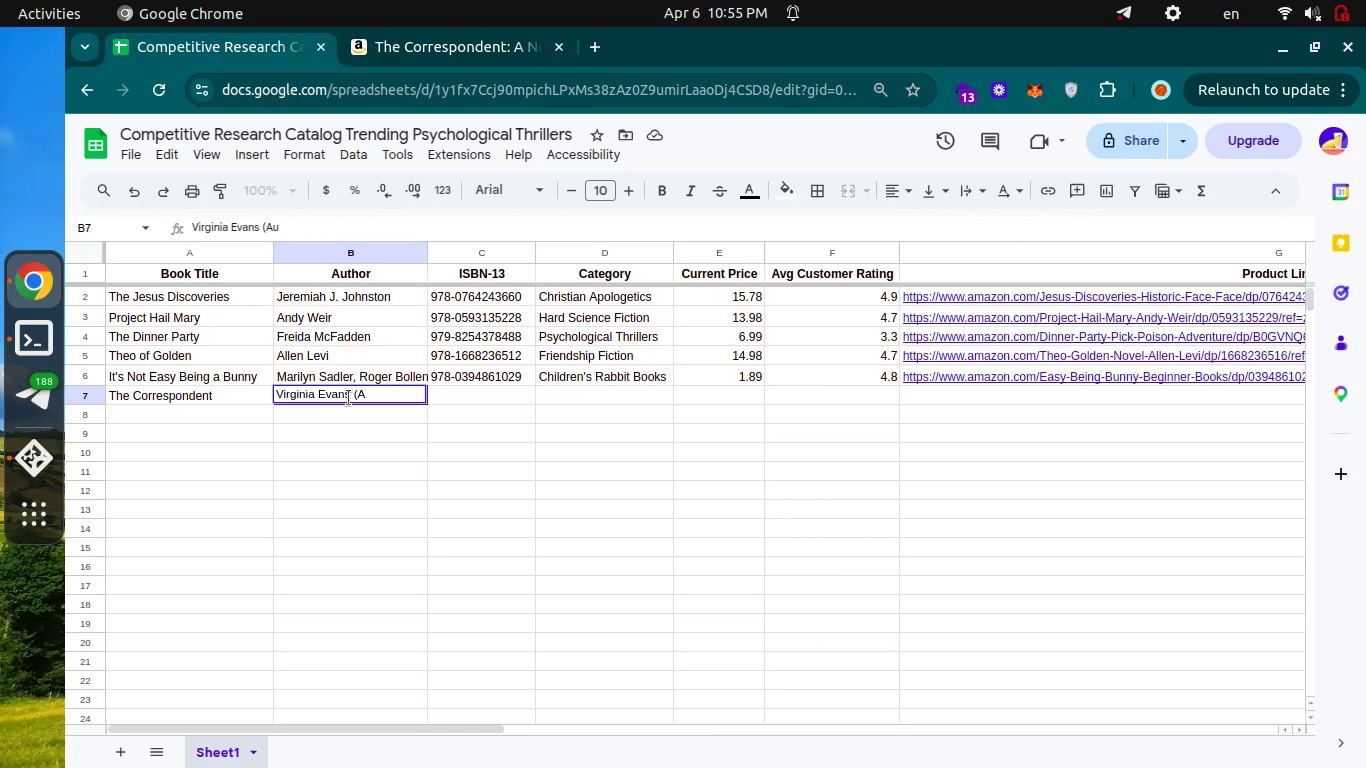 
key(Backspace)
 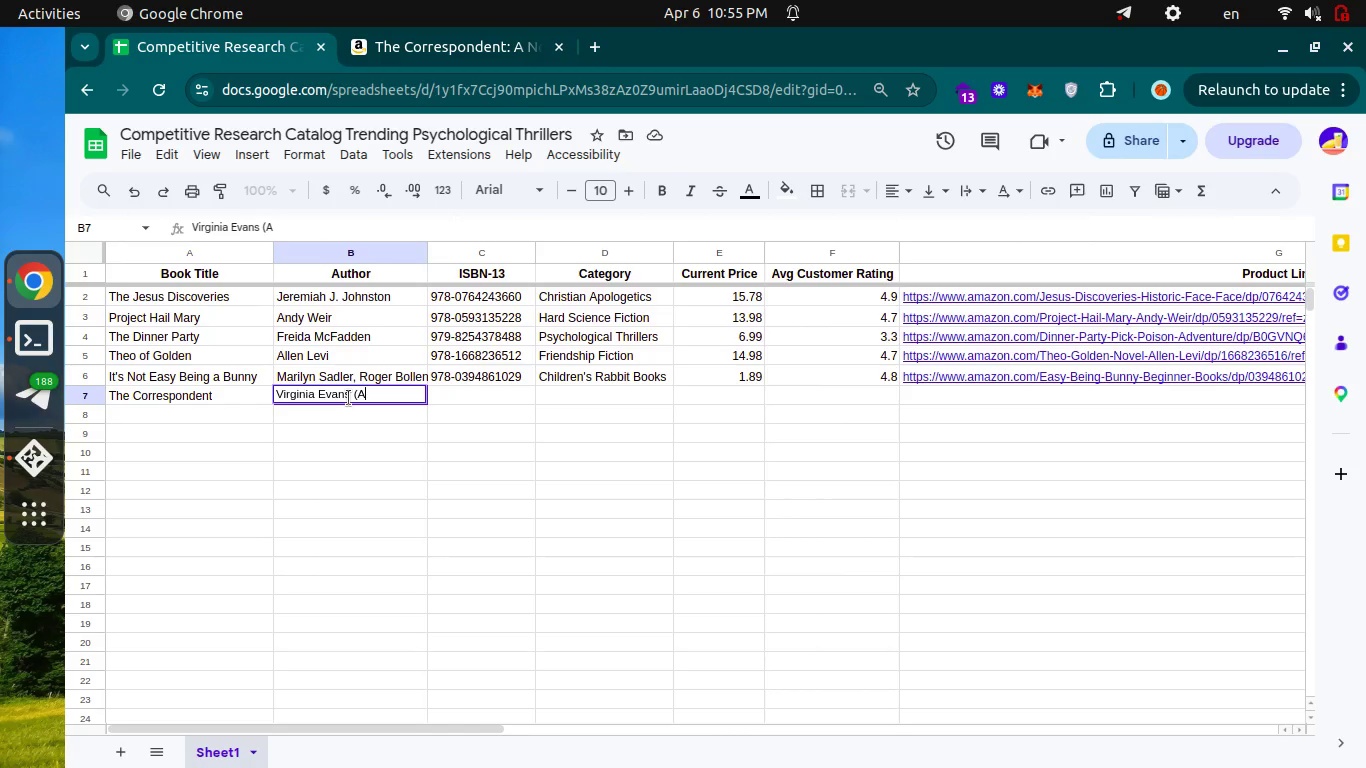 
key(Backspace)
 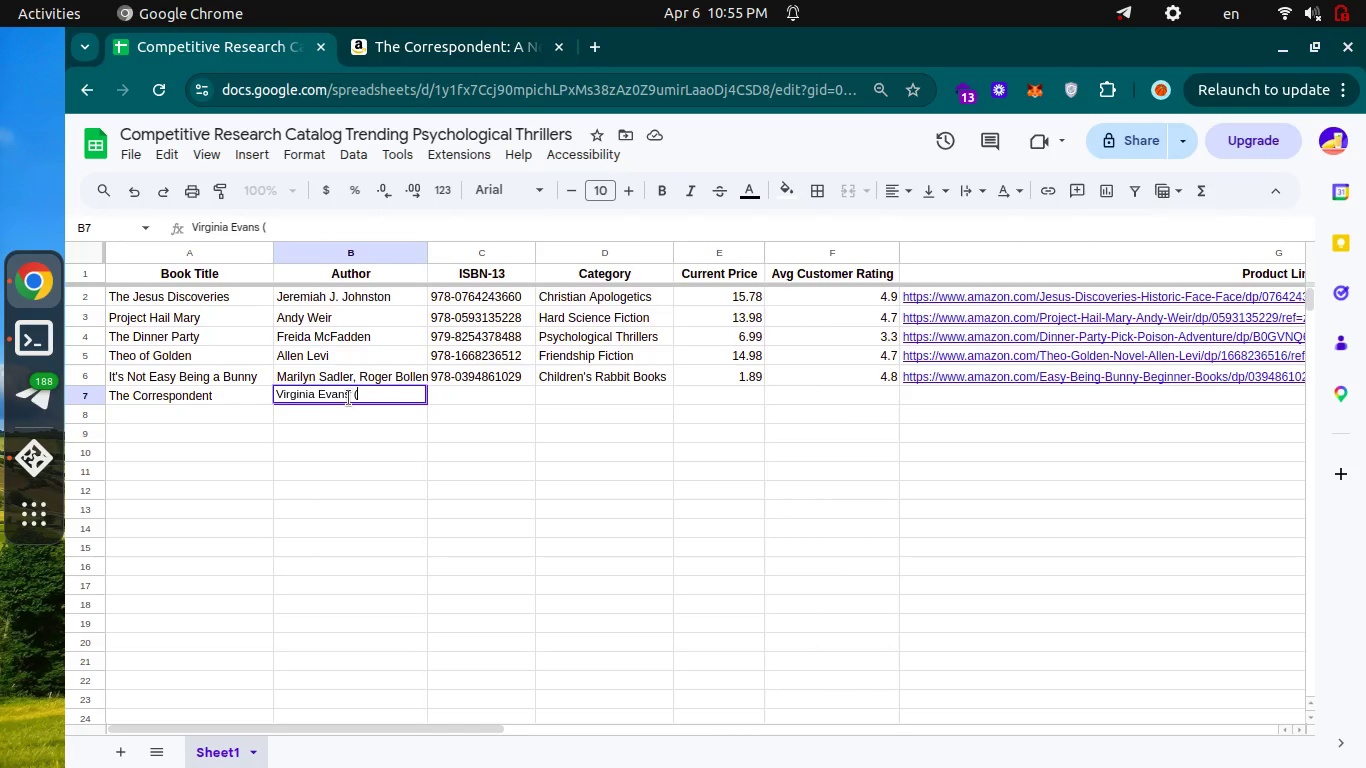 
key(Backspace)
 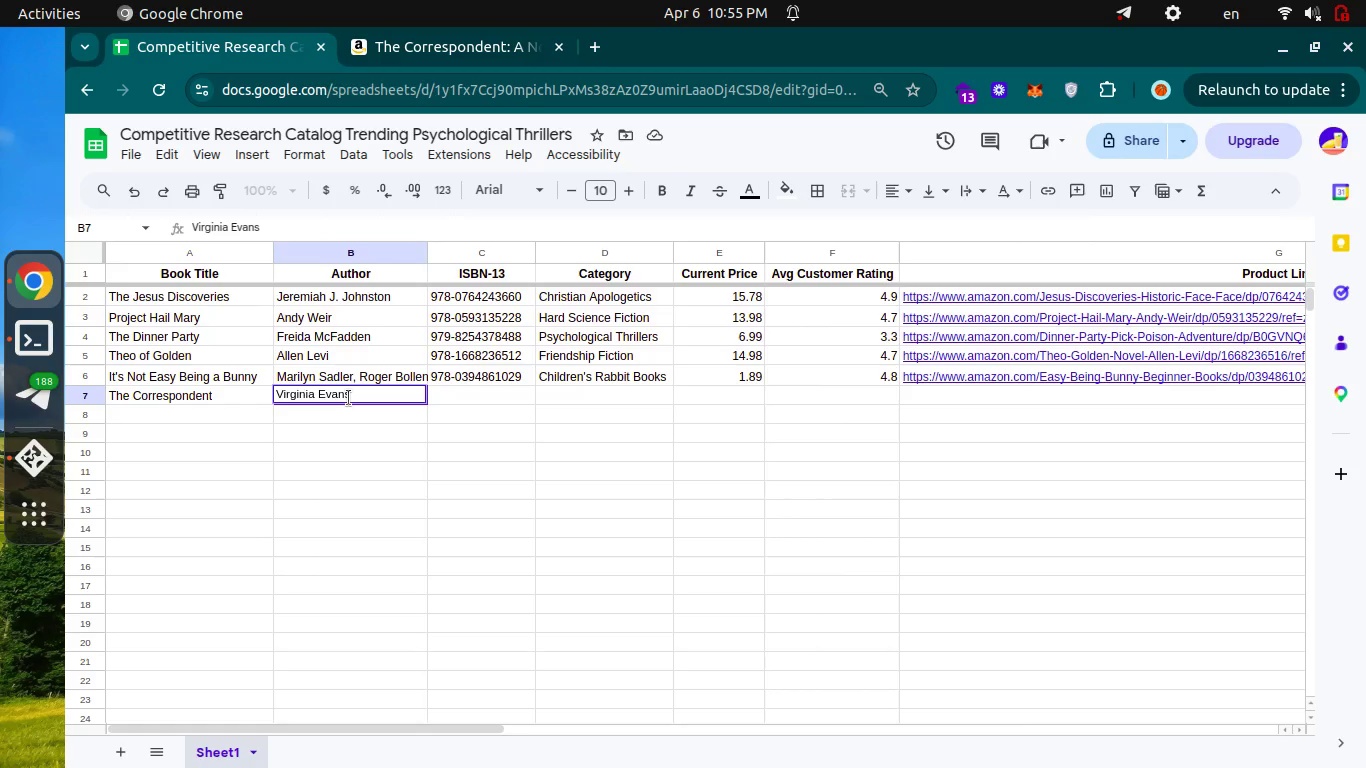 
key(Backspace)
 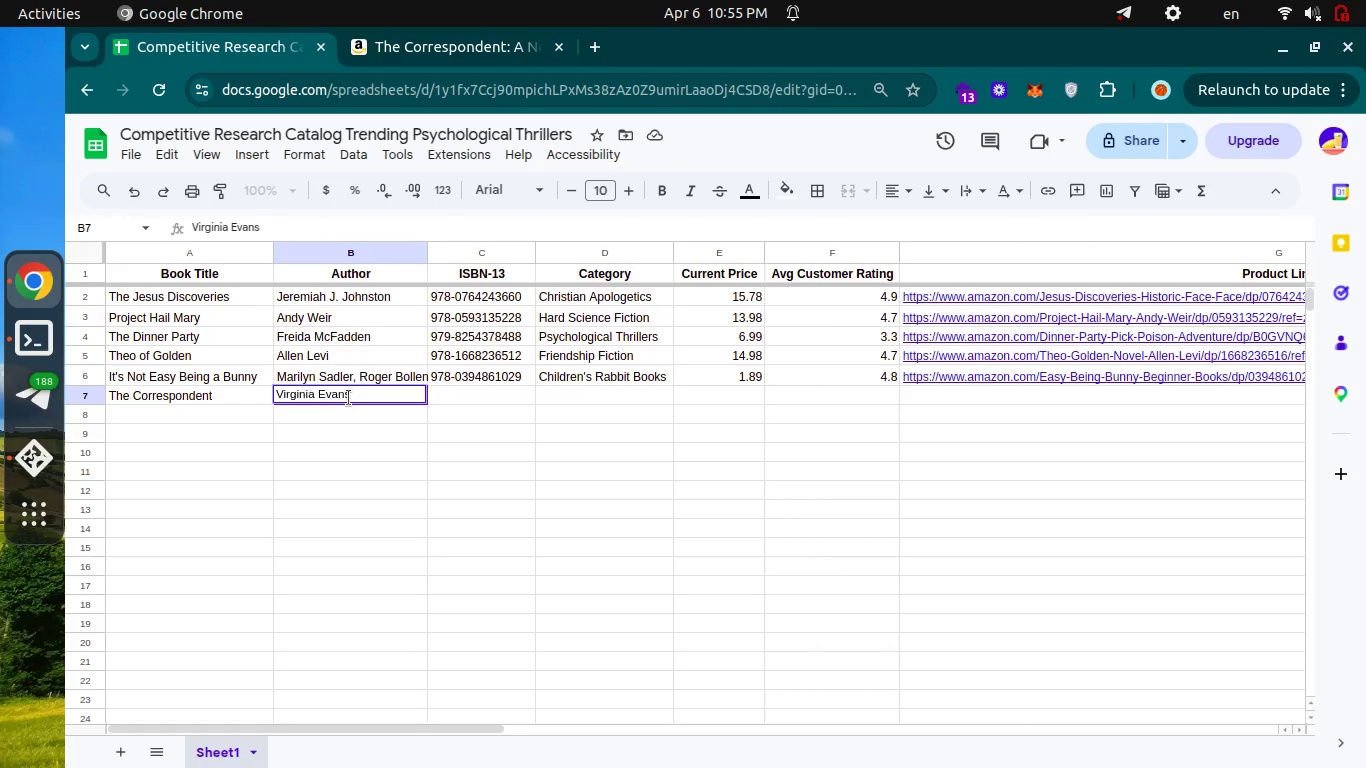 
key(Backspace)
 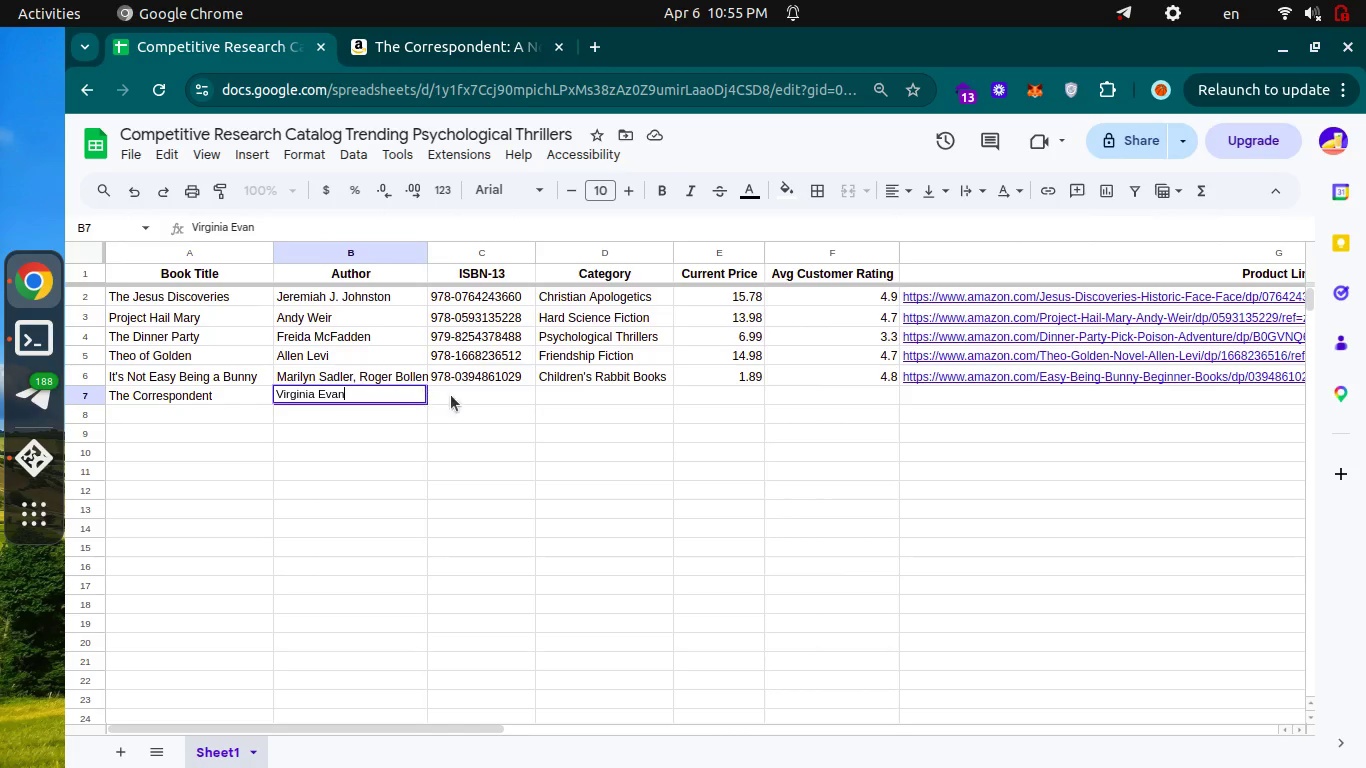 
key(Control+ControlLeft)
 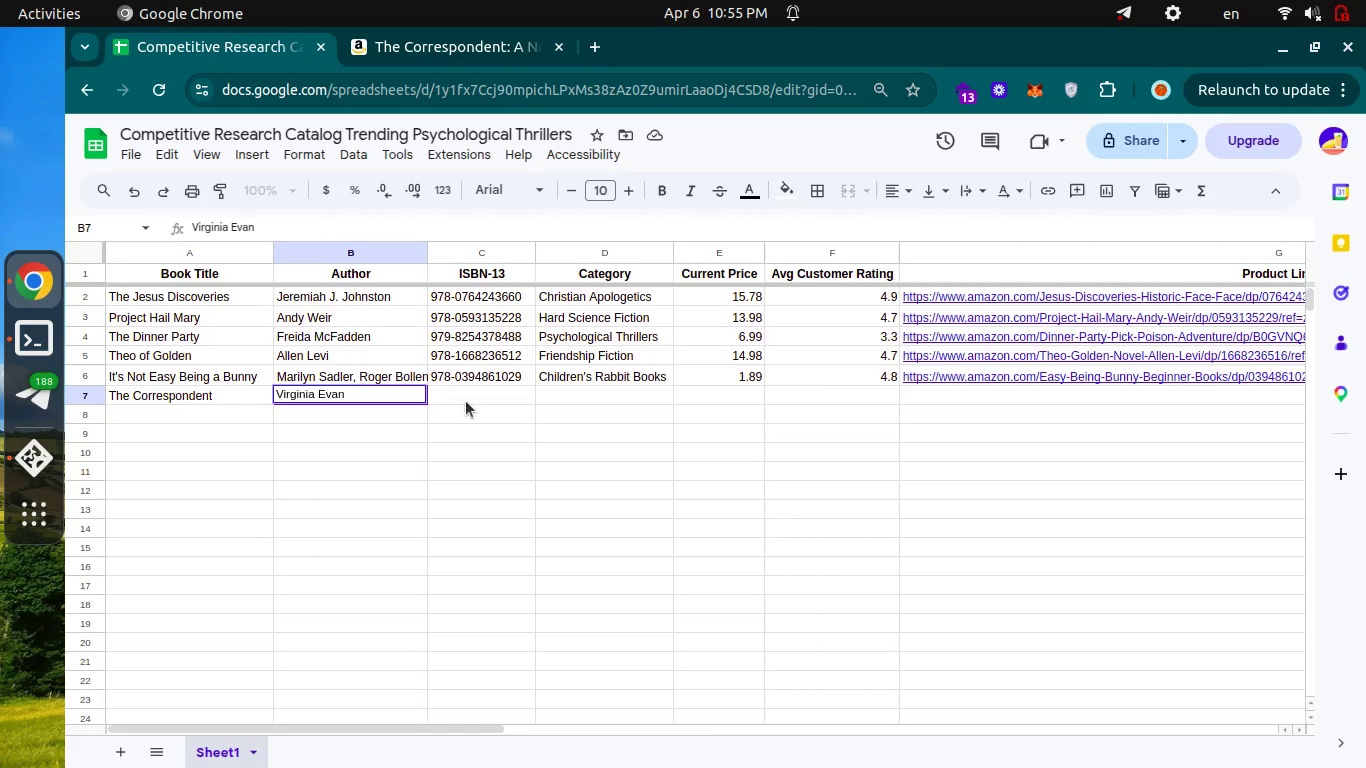 
key(Control+Z)
 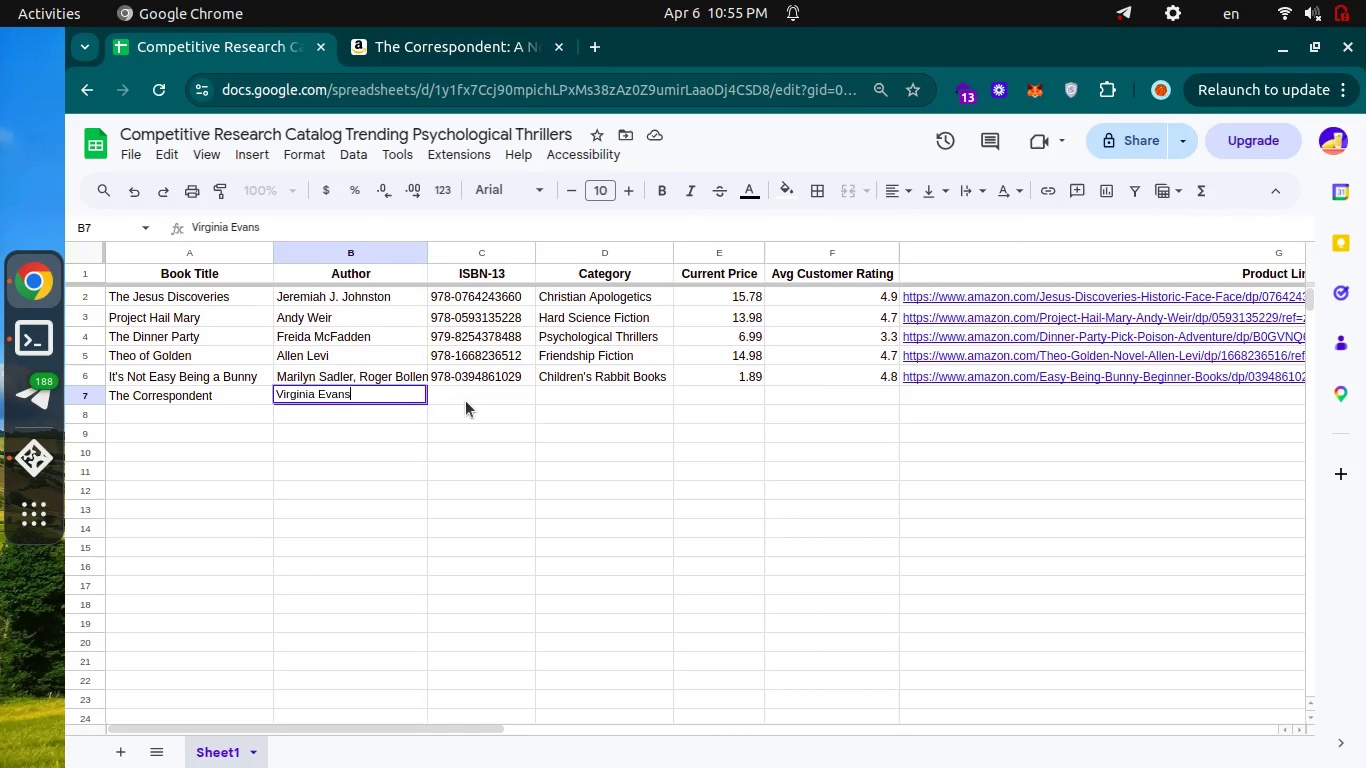 
key(Backspace)
 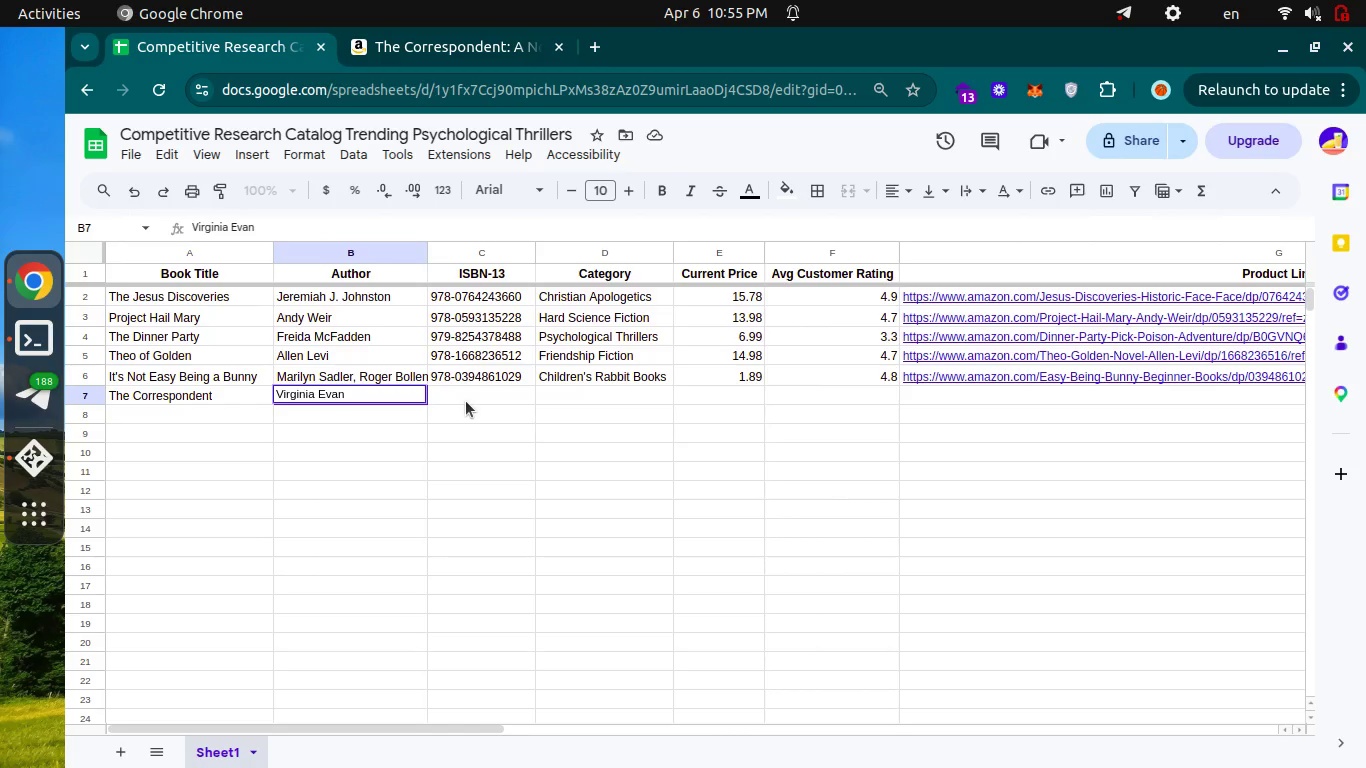 
key(Control+Z)
 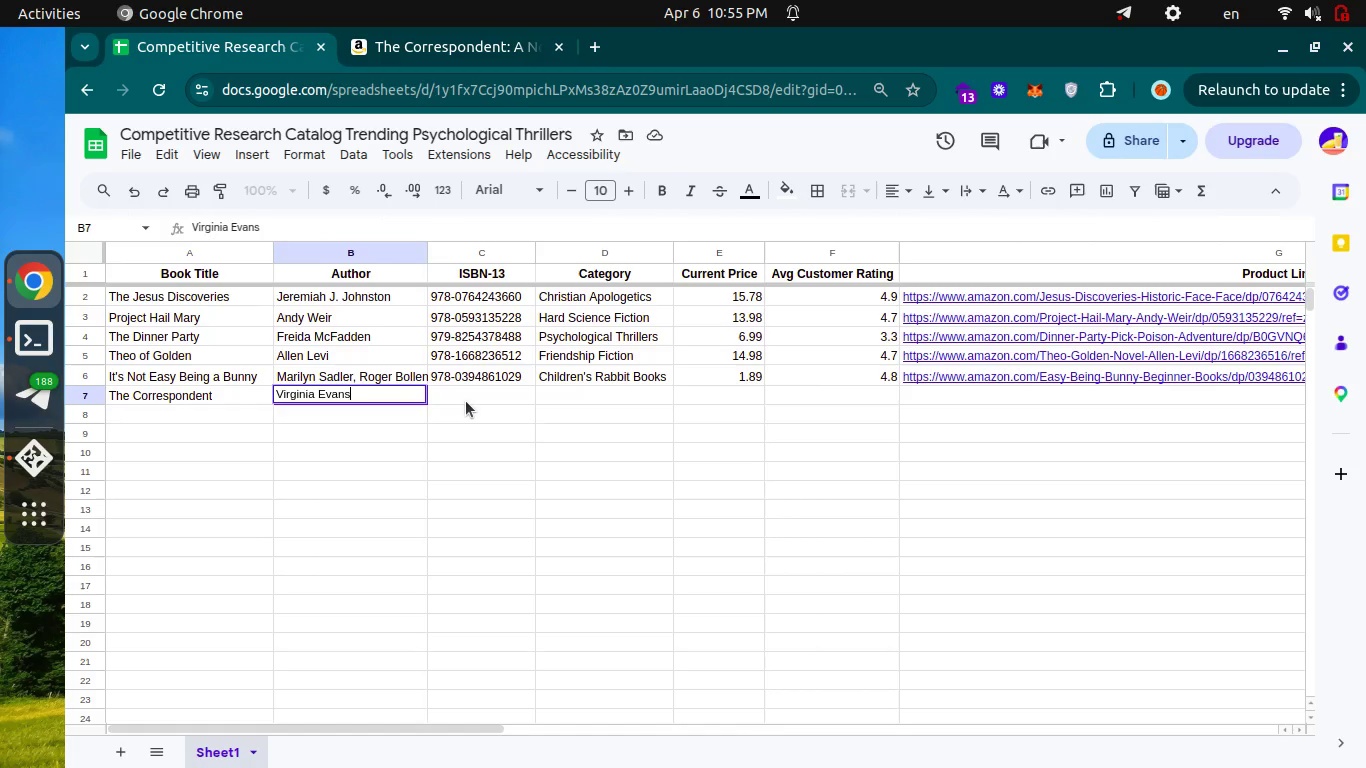 
key(Enter)
 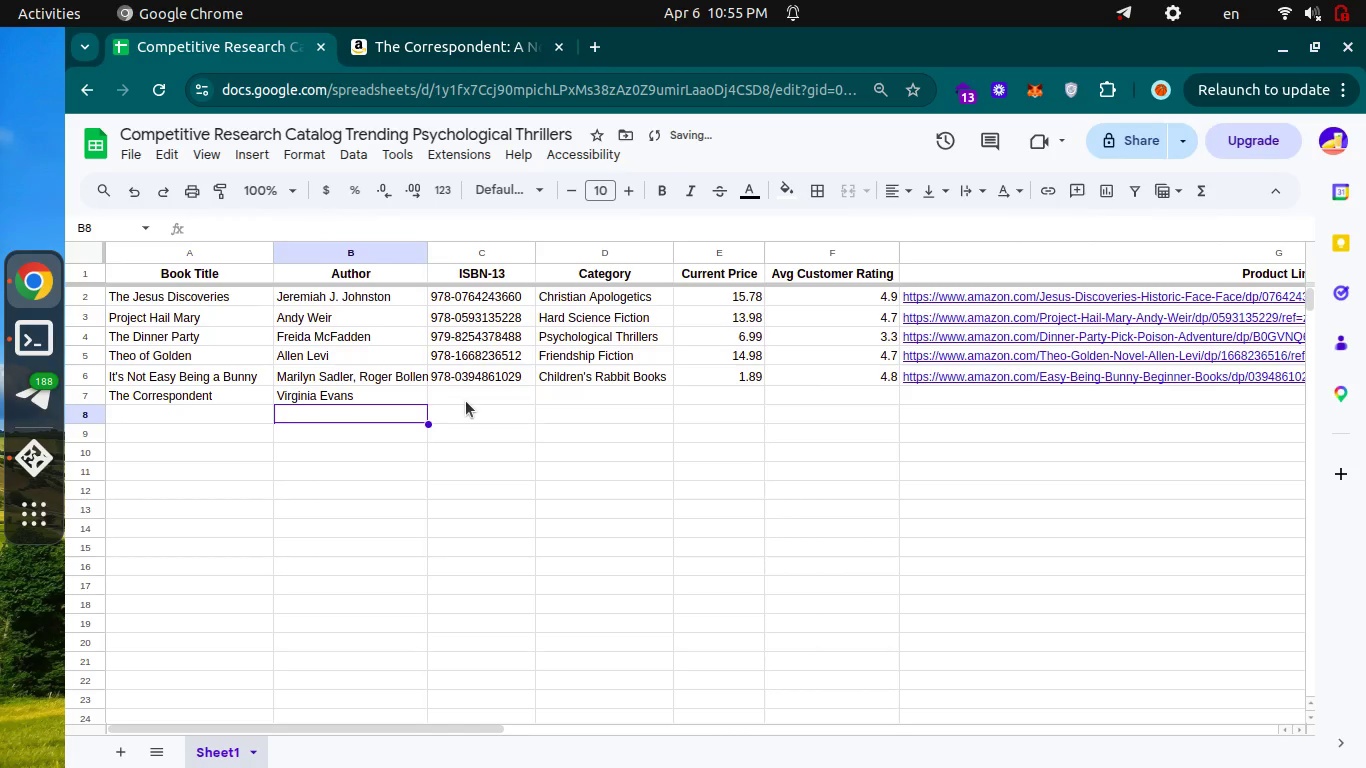 
key(Alt+AltLeft)
 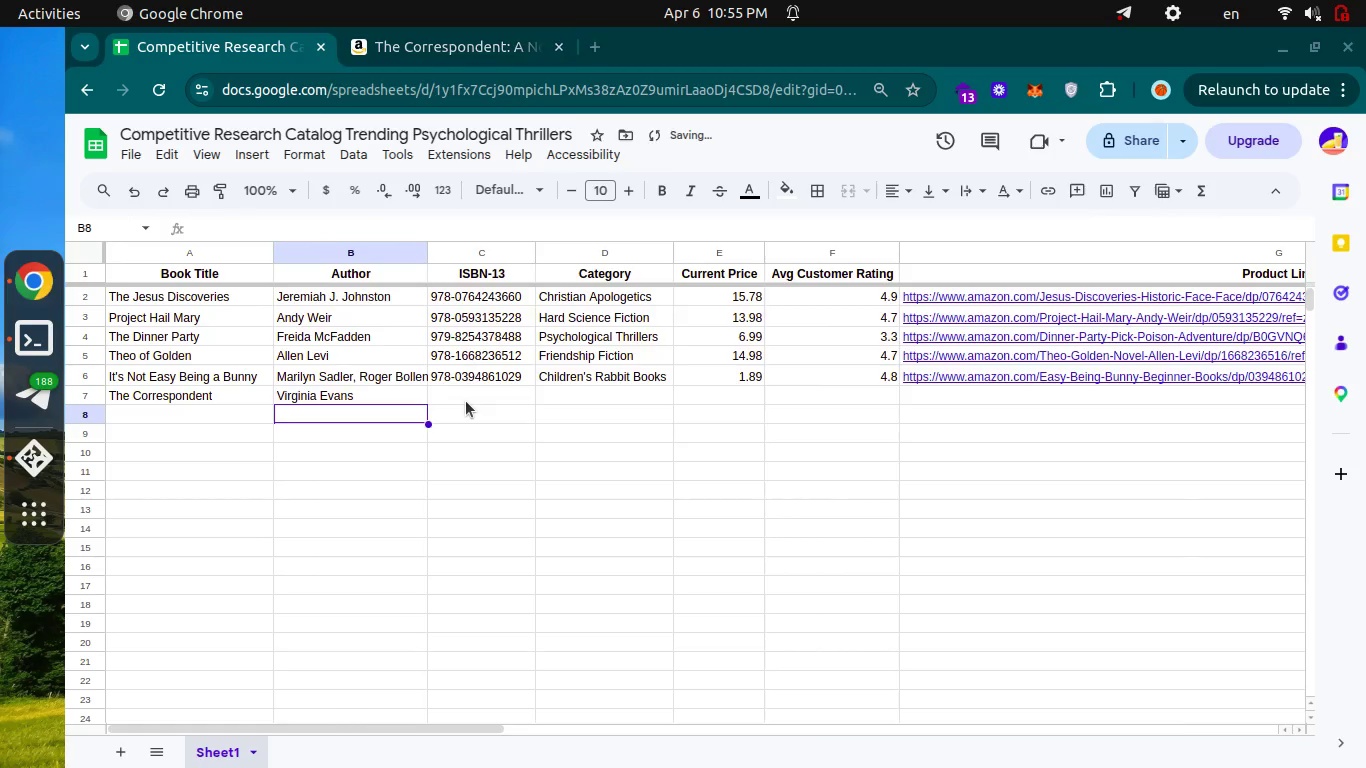 
key(Alt+Tab)